 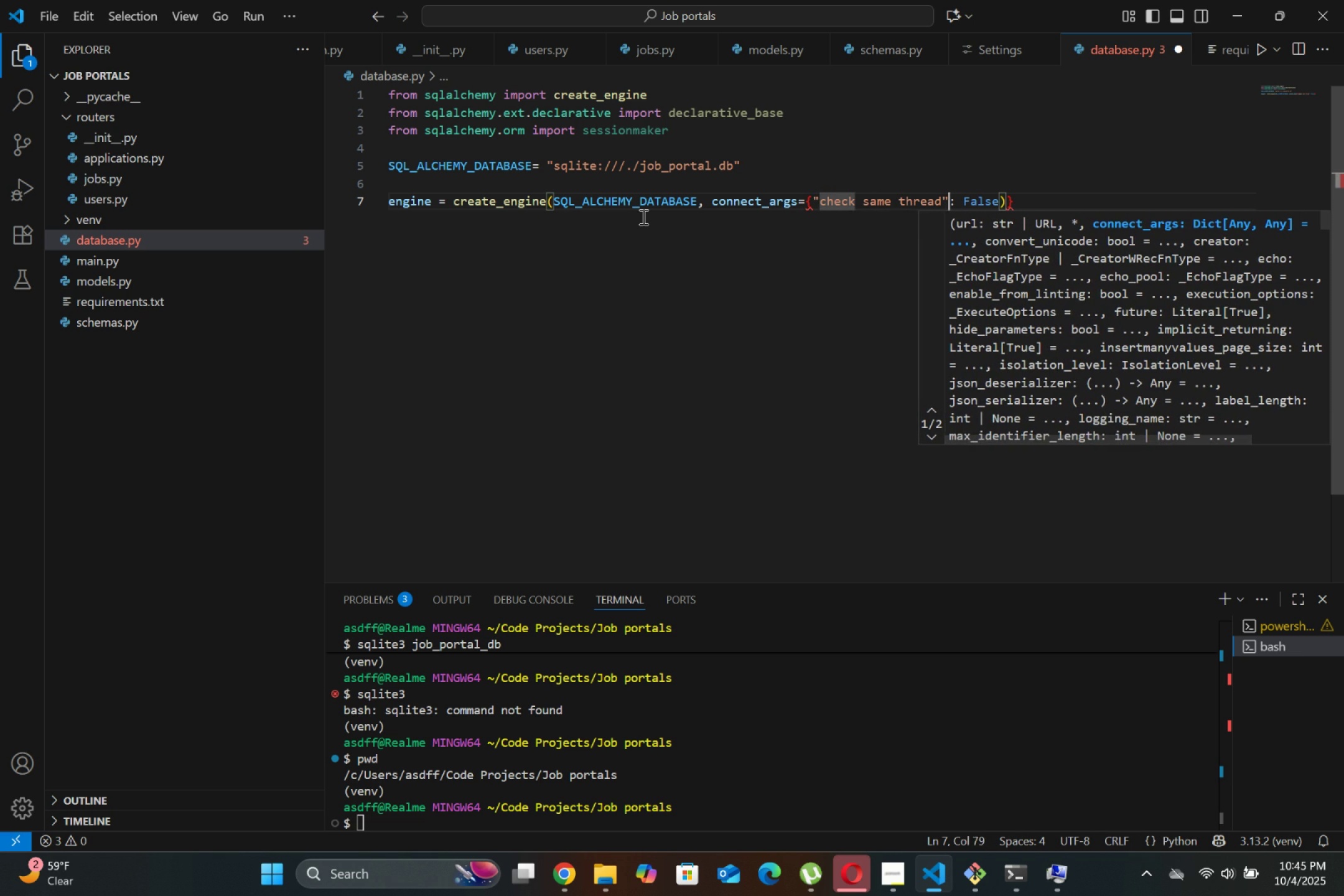 
key(ArrowRight)
 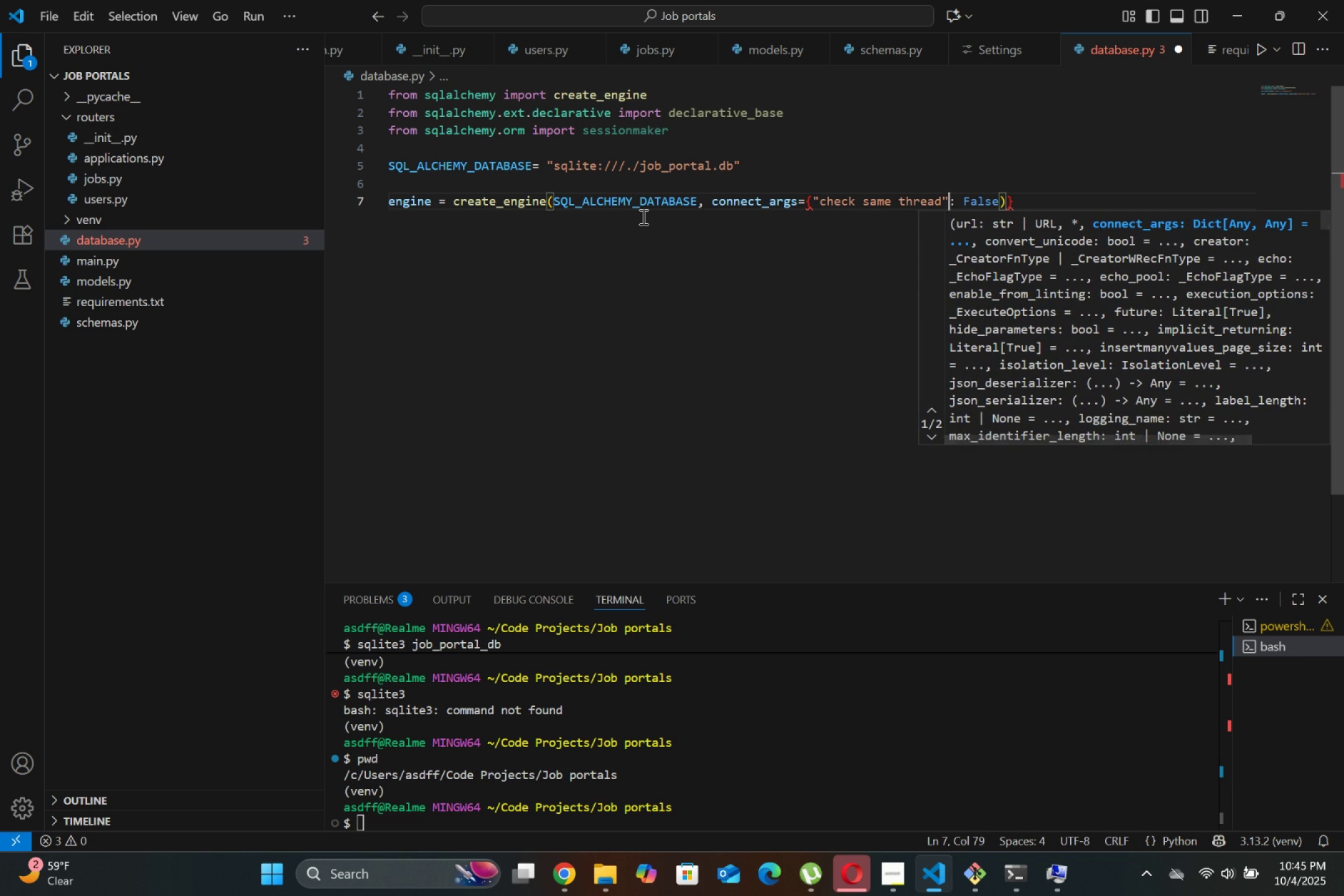 
key(ArrowRight)
 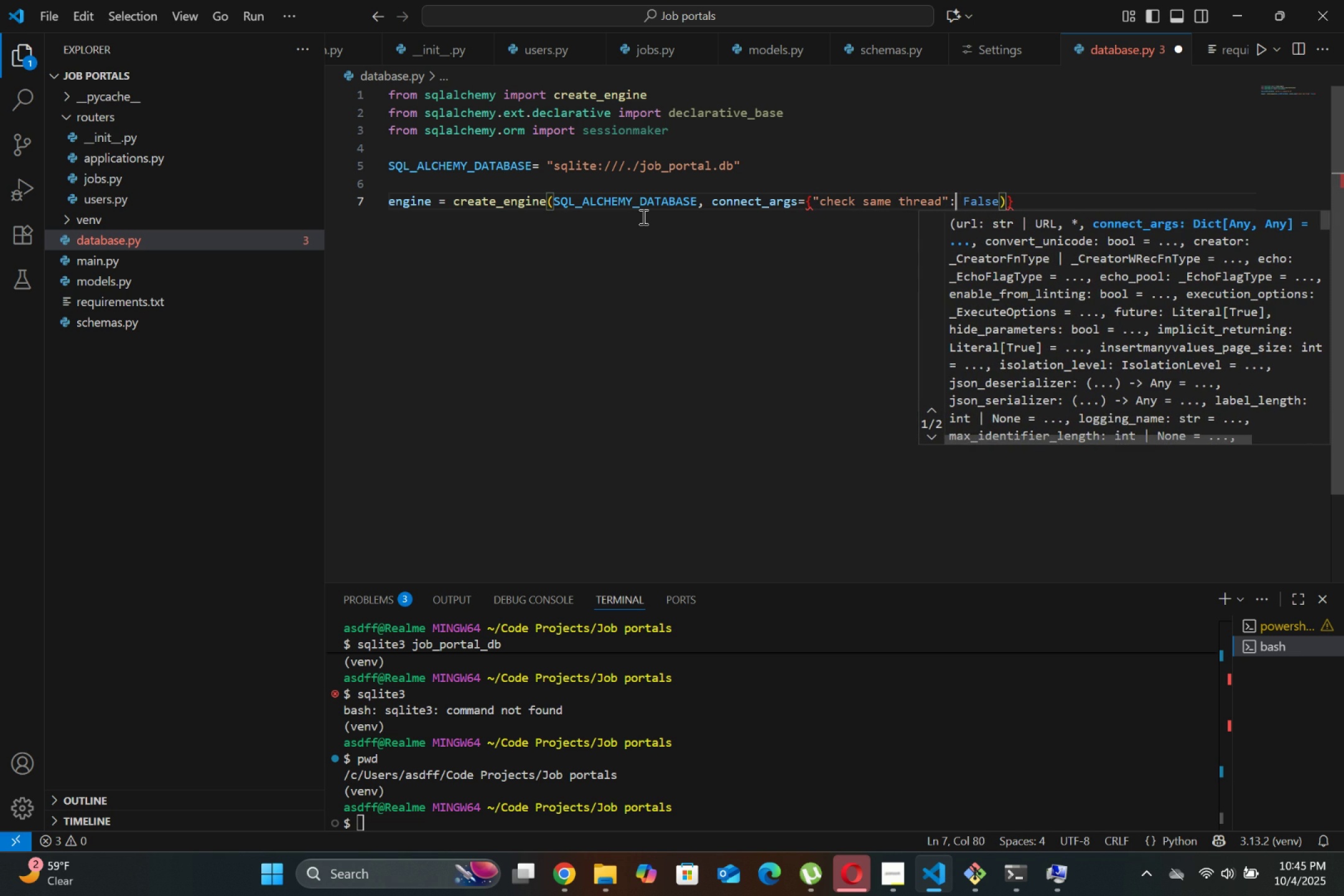 
key(ArrowRight)
 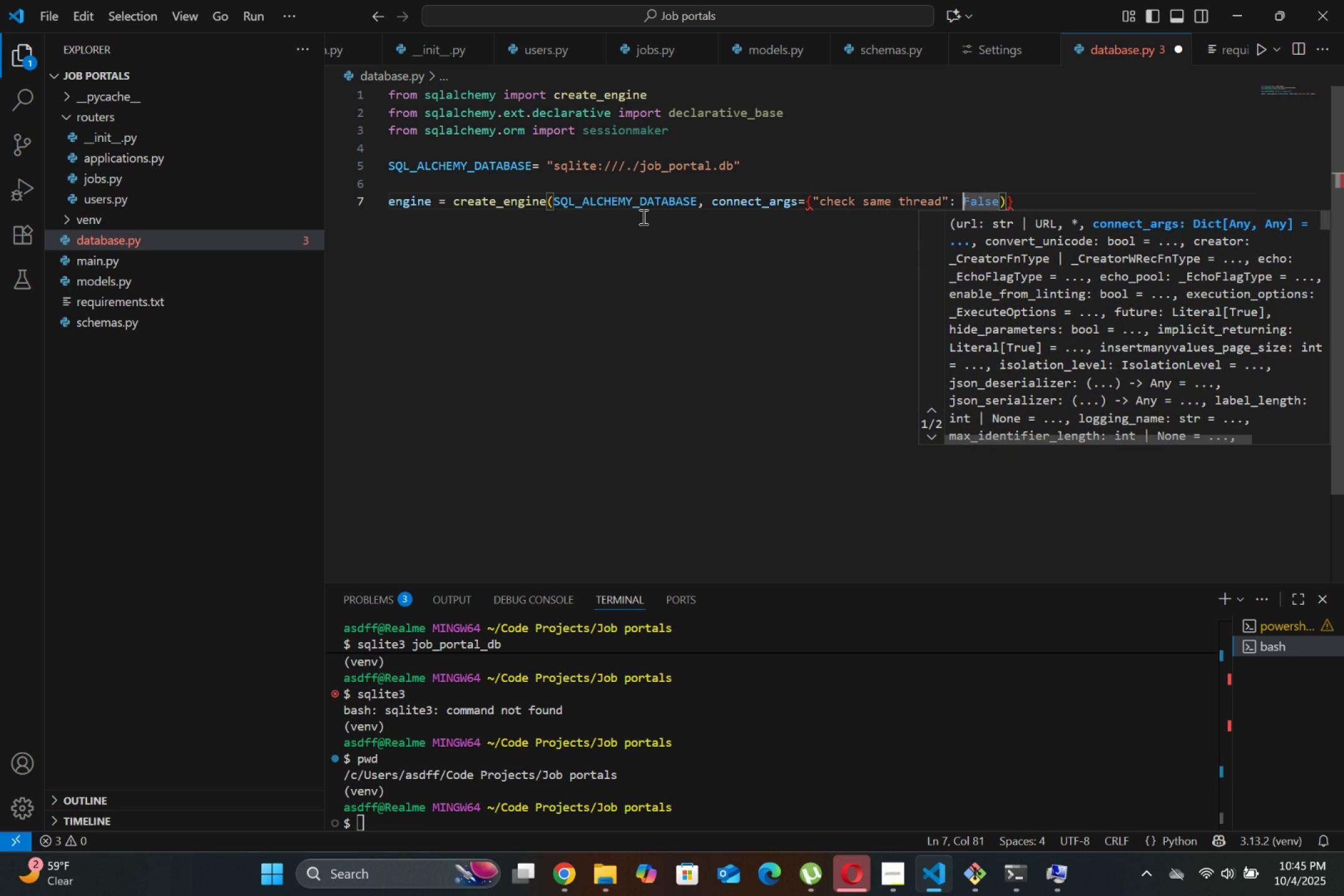 
key(ArrowRight)
 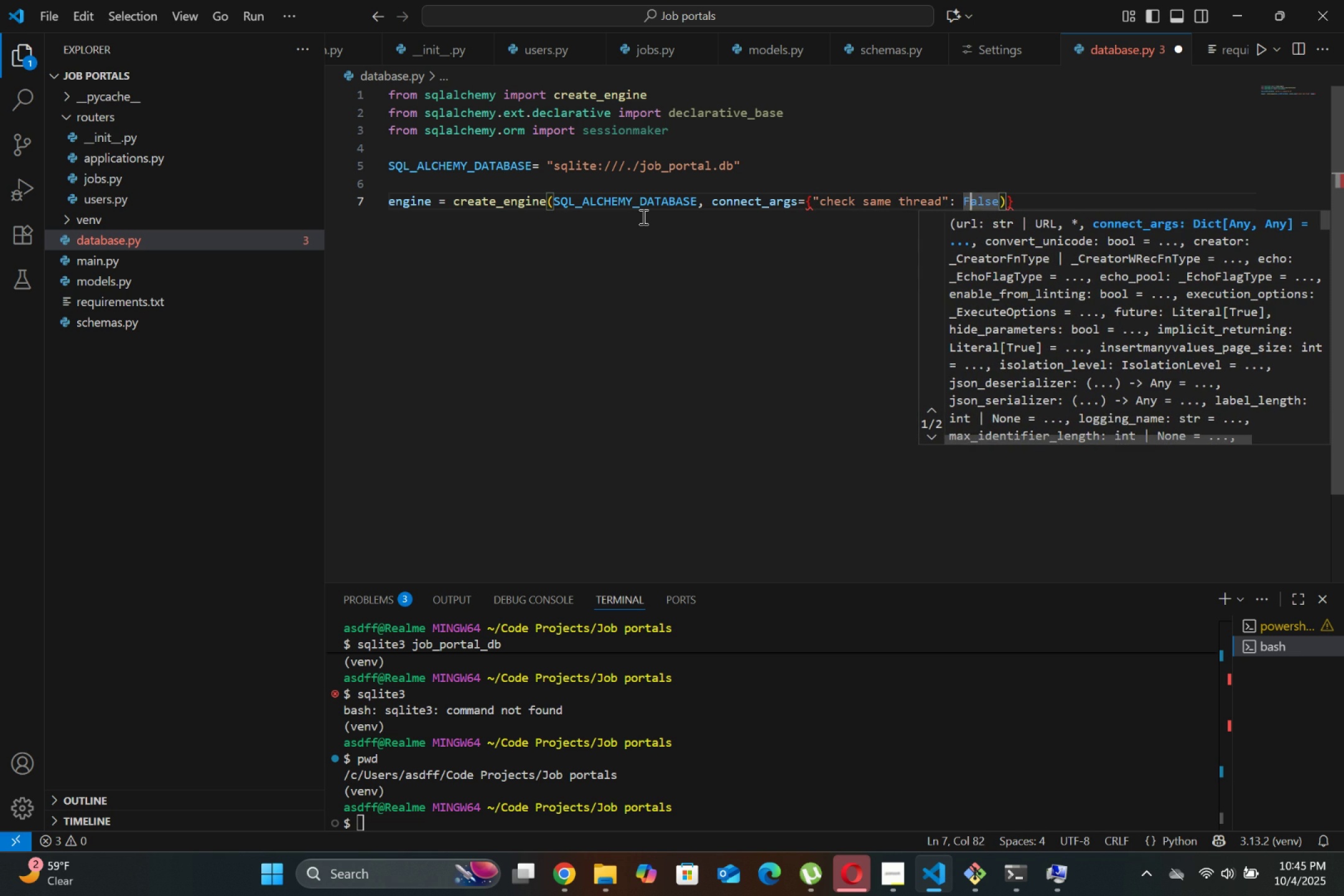 
key(ArrowRight)
 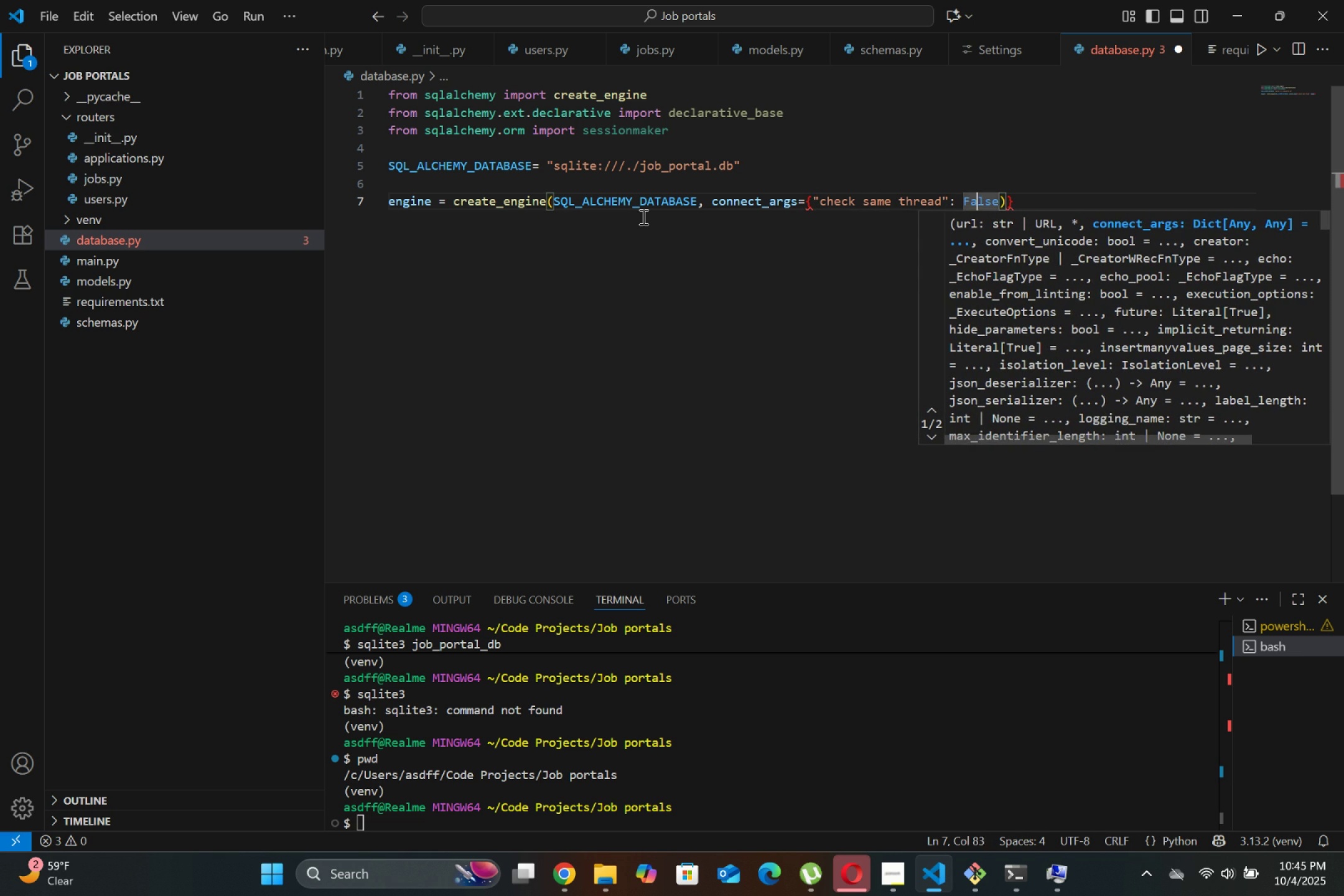 
key(ArrowRight)
 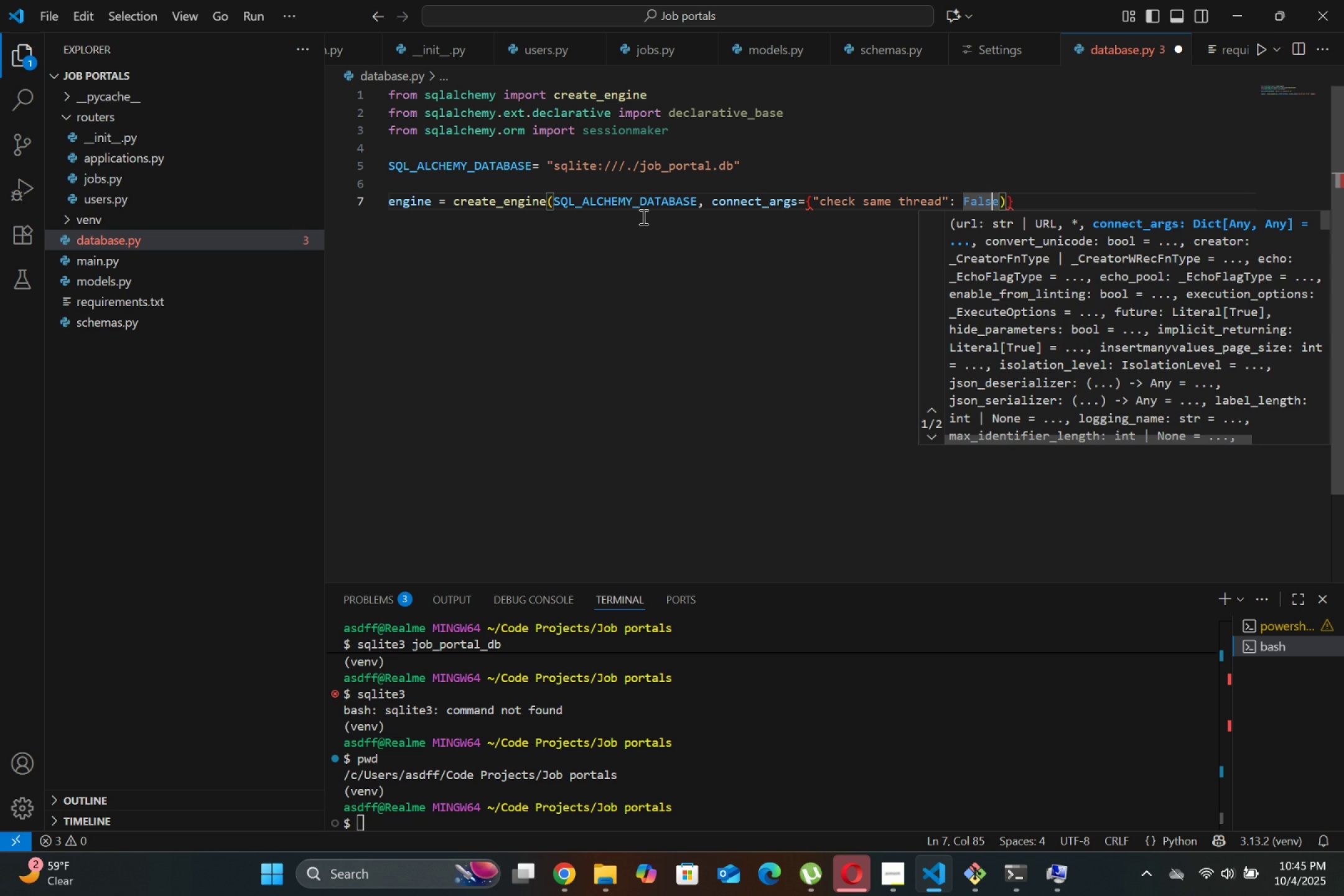 
key(ArrowRight)
 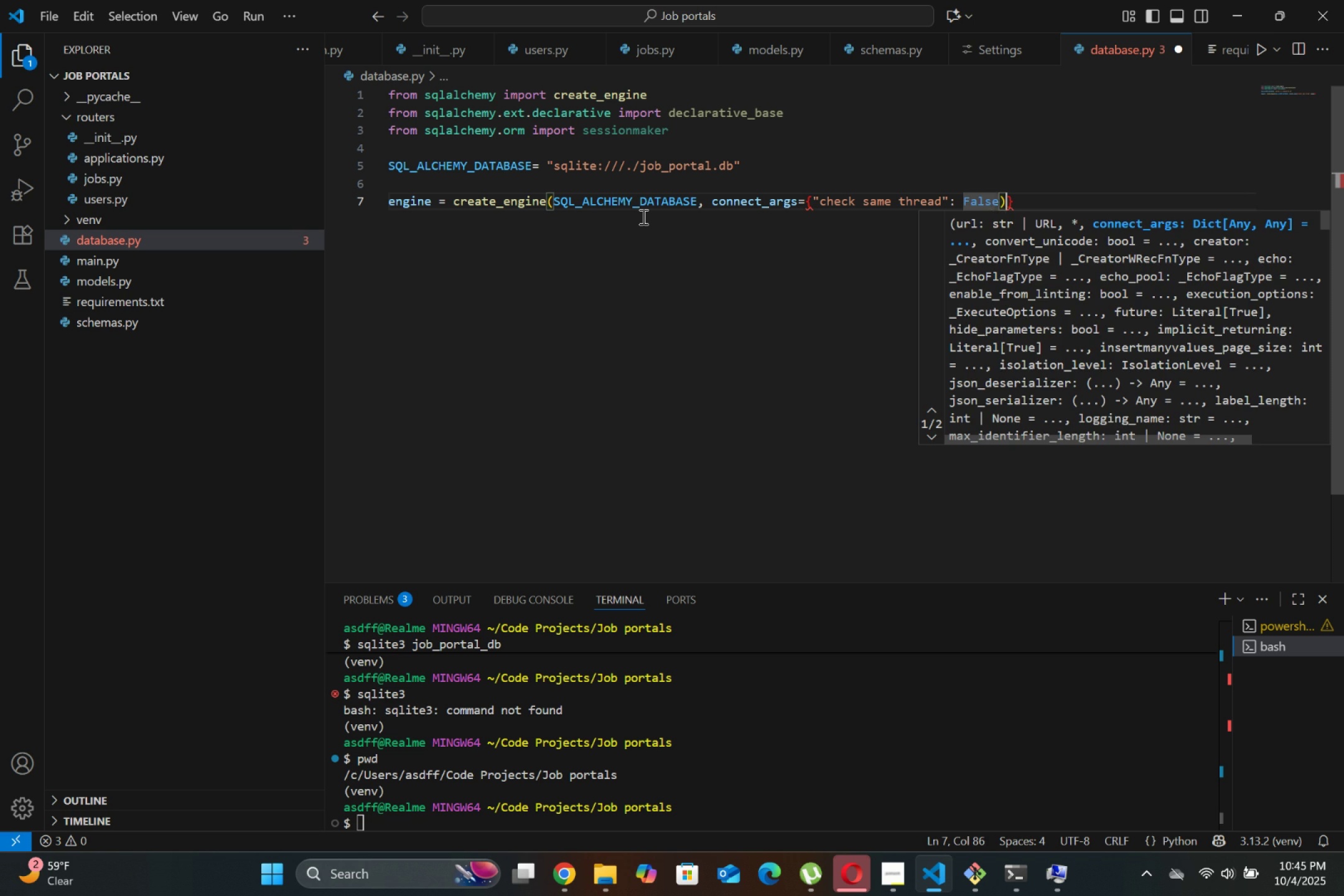 
key(Backspace)
 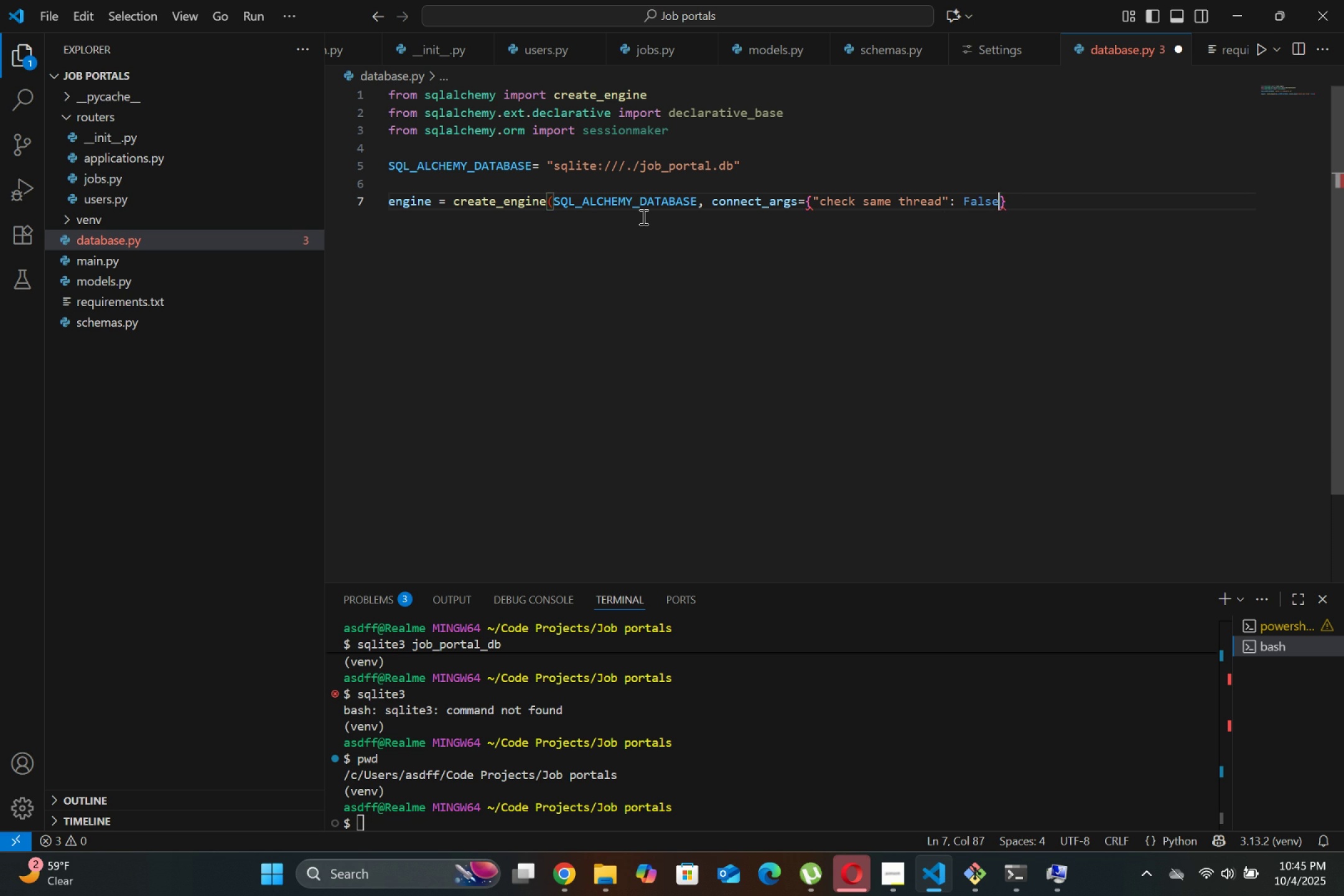 
key(ArrowRight)